 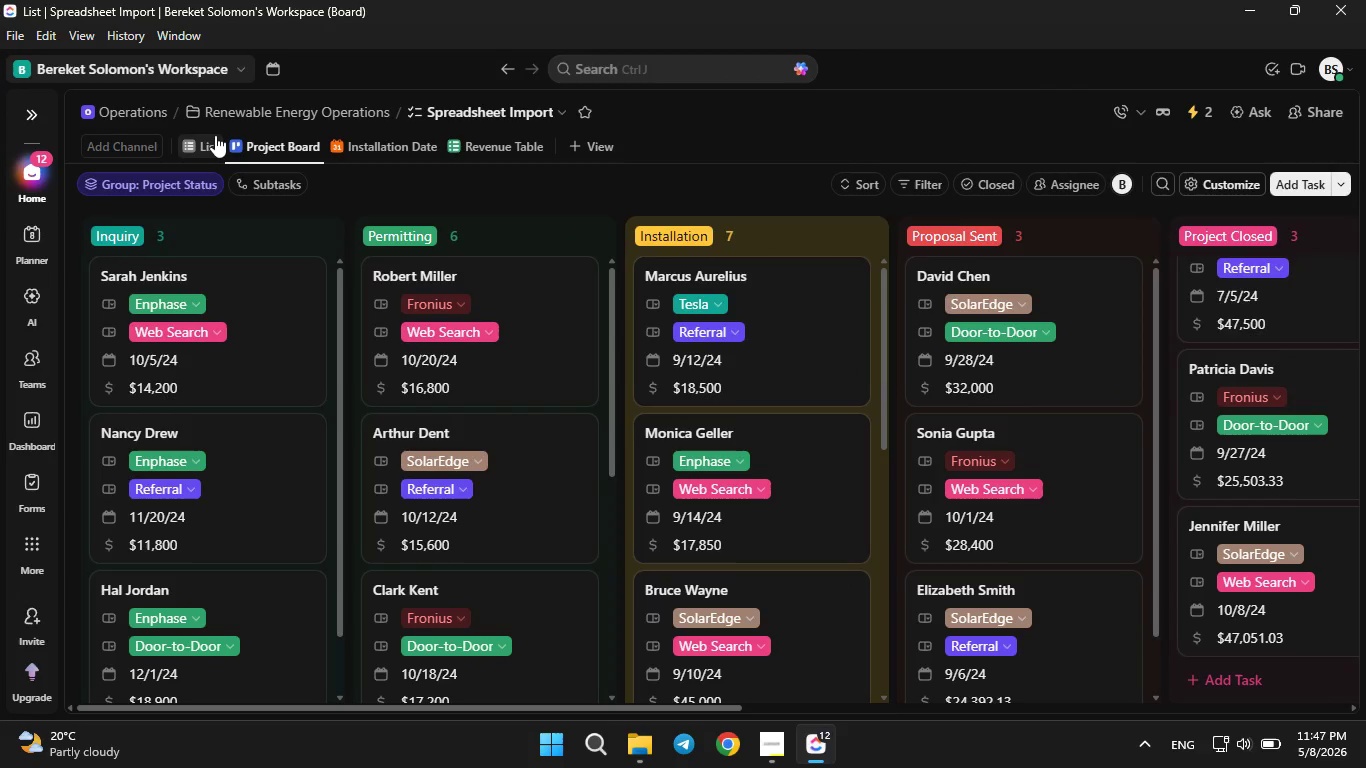 
left_click([391, 143])
 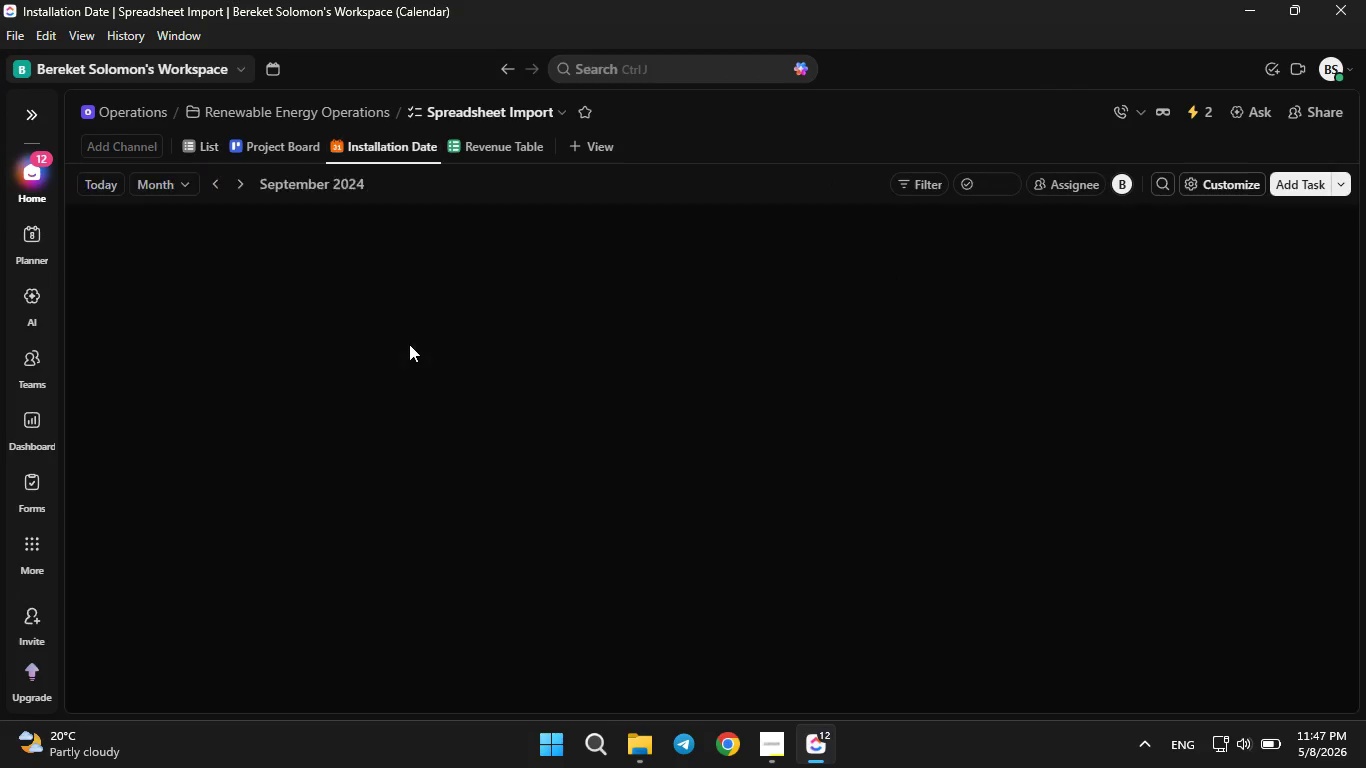 
scroll: coordinate [382, 338], scroll_direction: up, amount: 3.0
 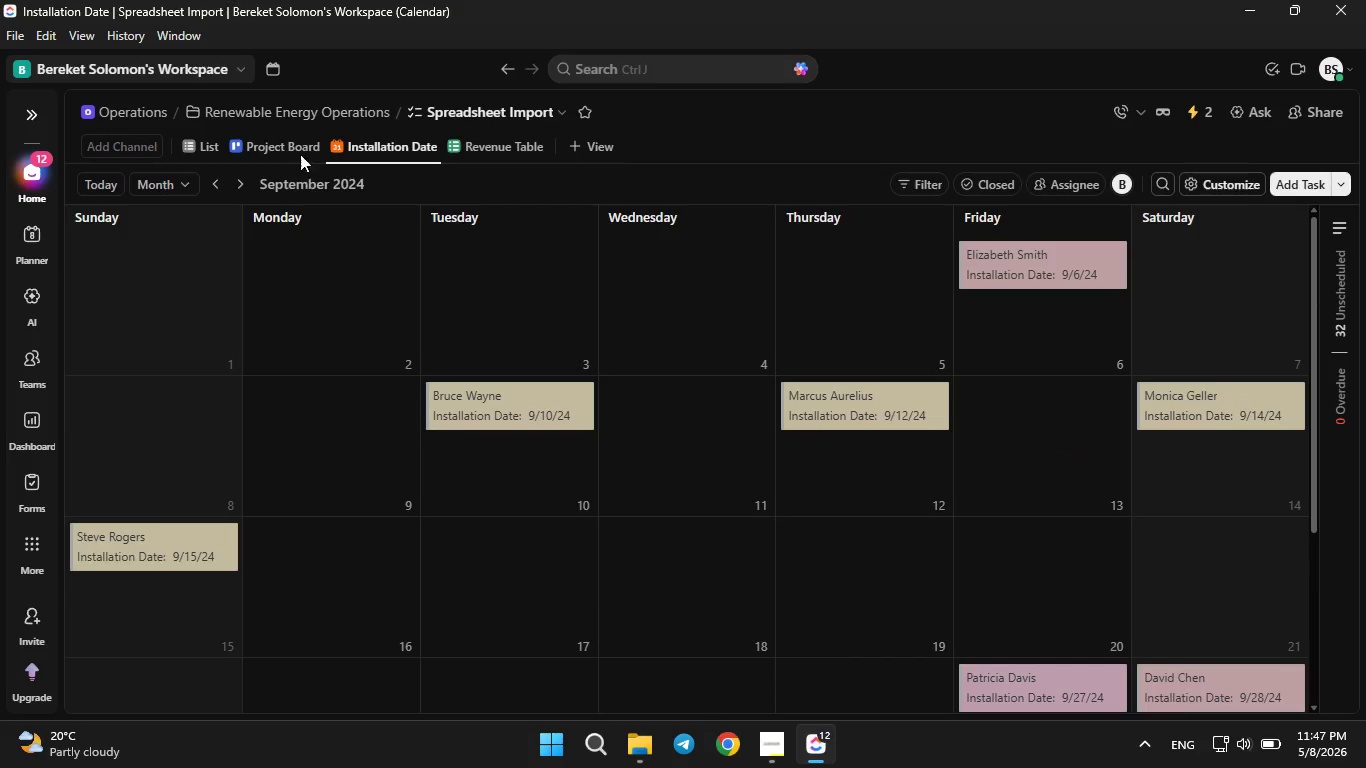 
left_click([295, 142])
 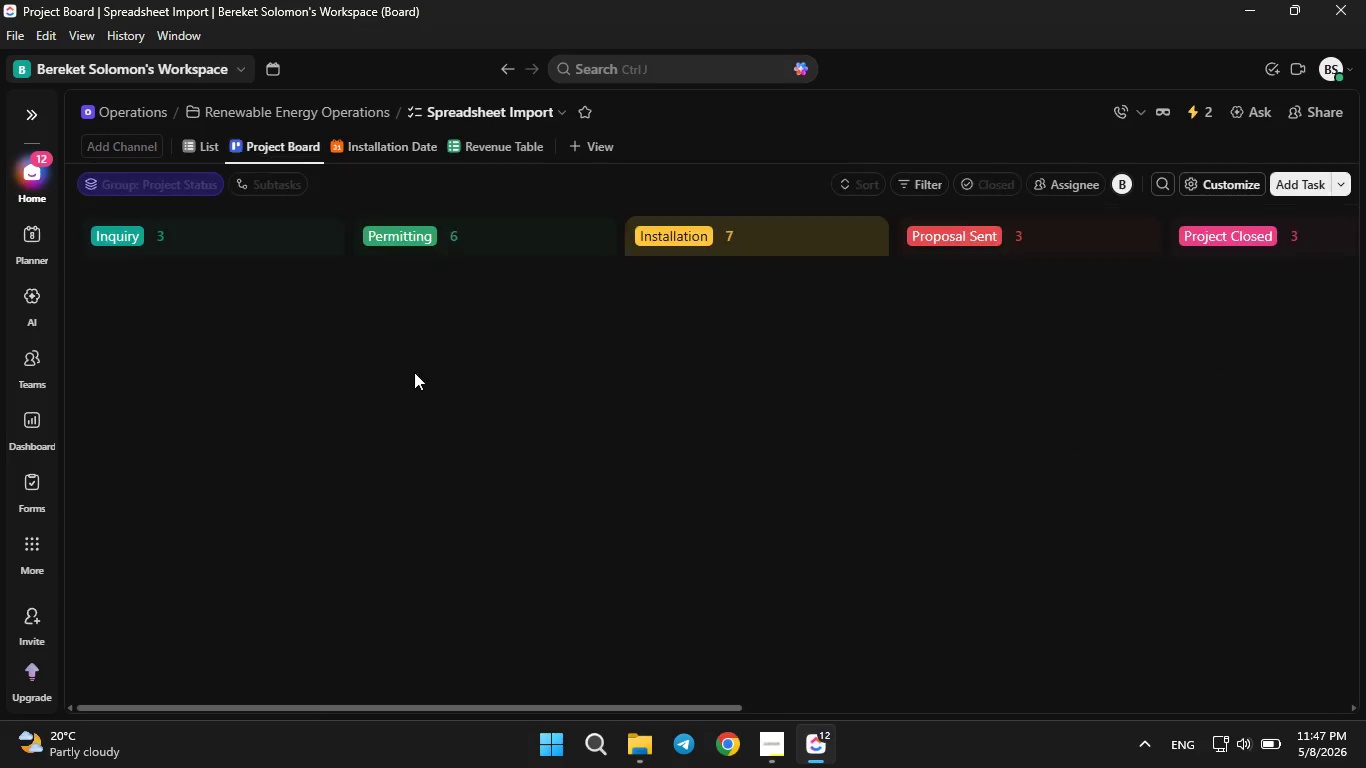 
scroll: coordinate [412, 365], scroll_direction: down, amount: 8.0
 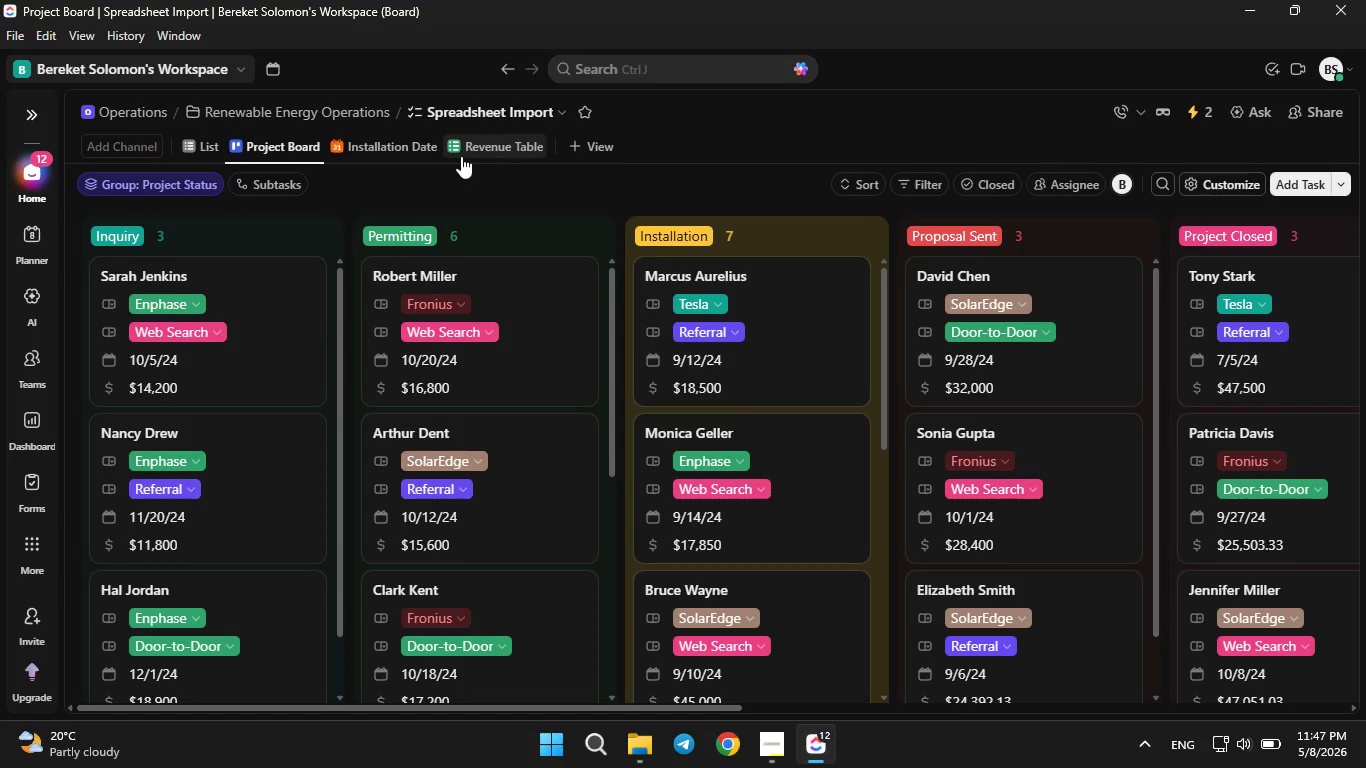 
double_click([467, 151])
 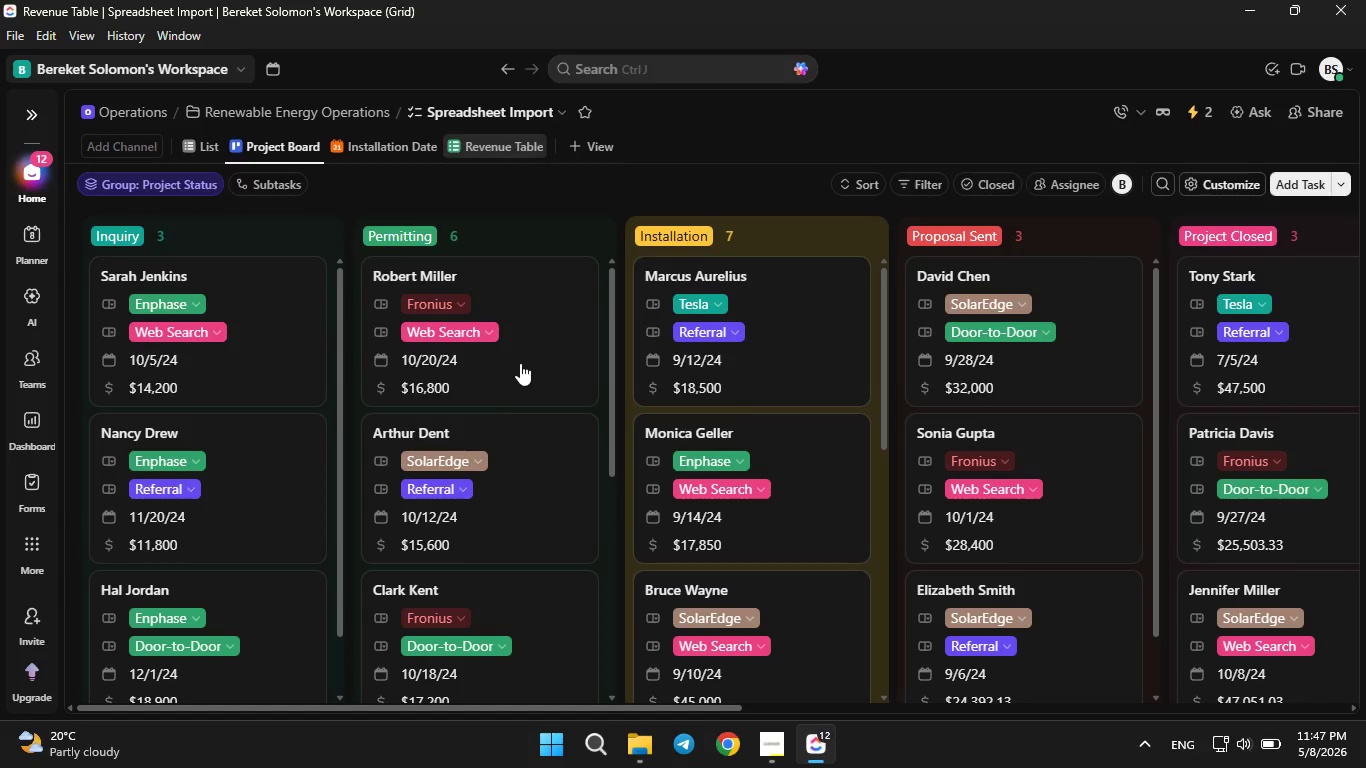 
scroll: coordinate [520, 358], scroll_direction: down, amount: 16.0
 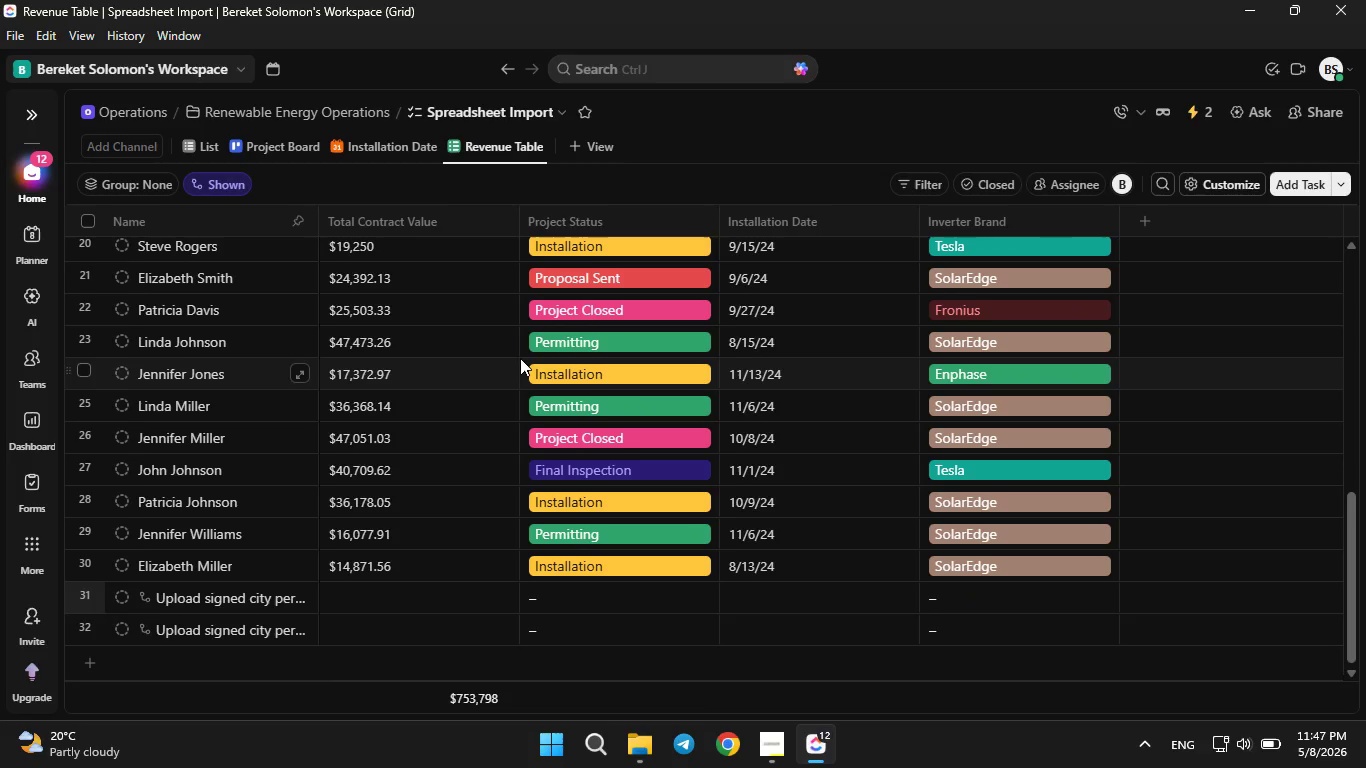 
scroll: coordinate [520, 358], scroll_direction: up, amount: 18.0
 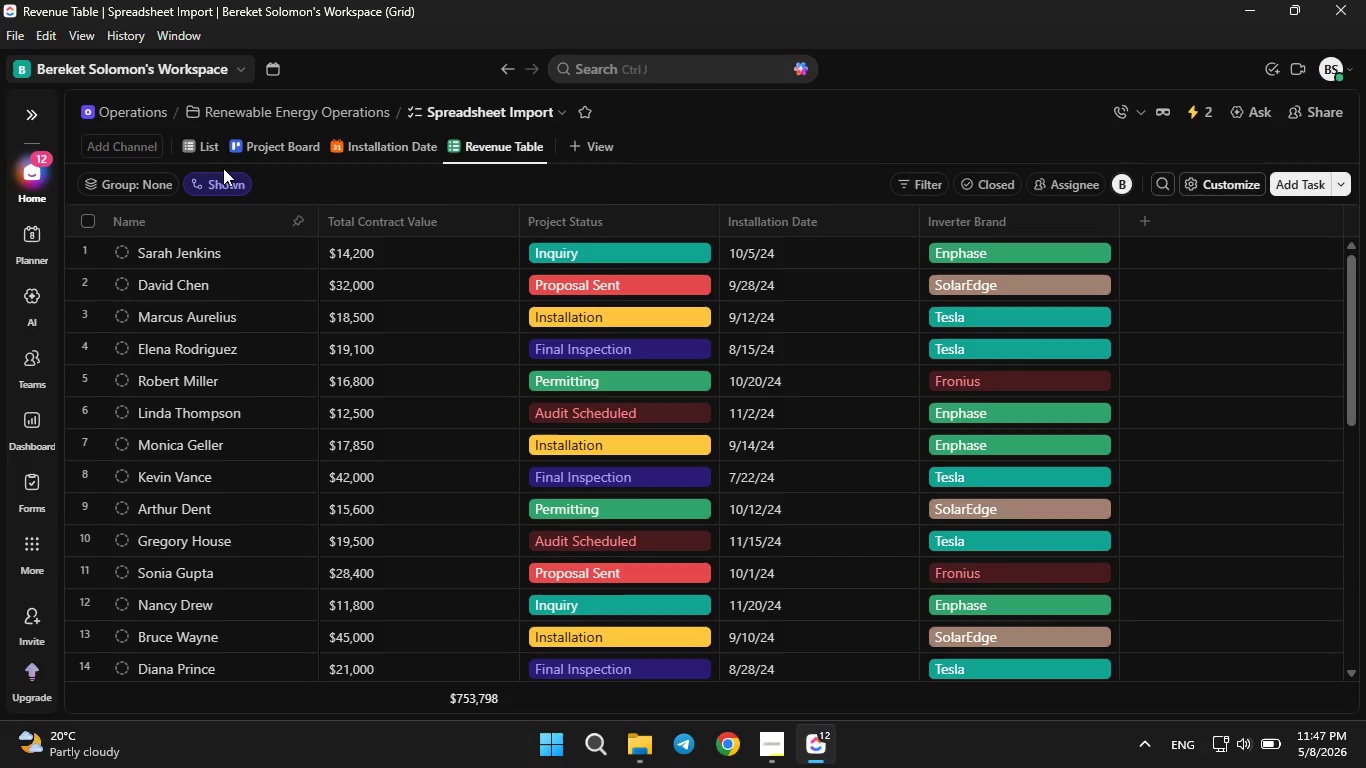 
left_click([209, 152])
 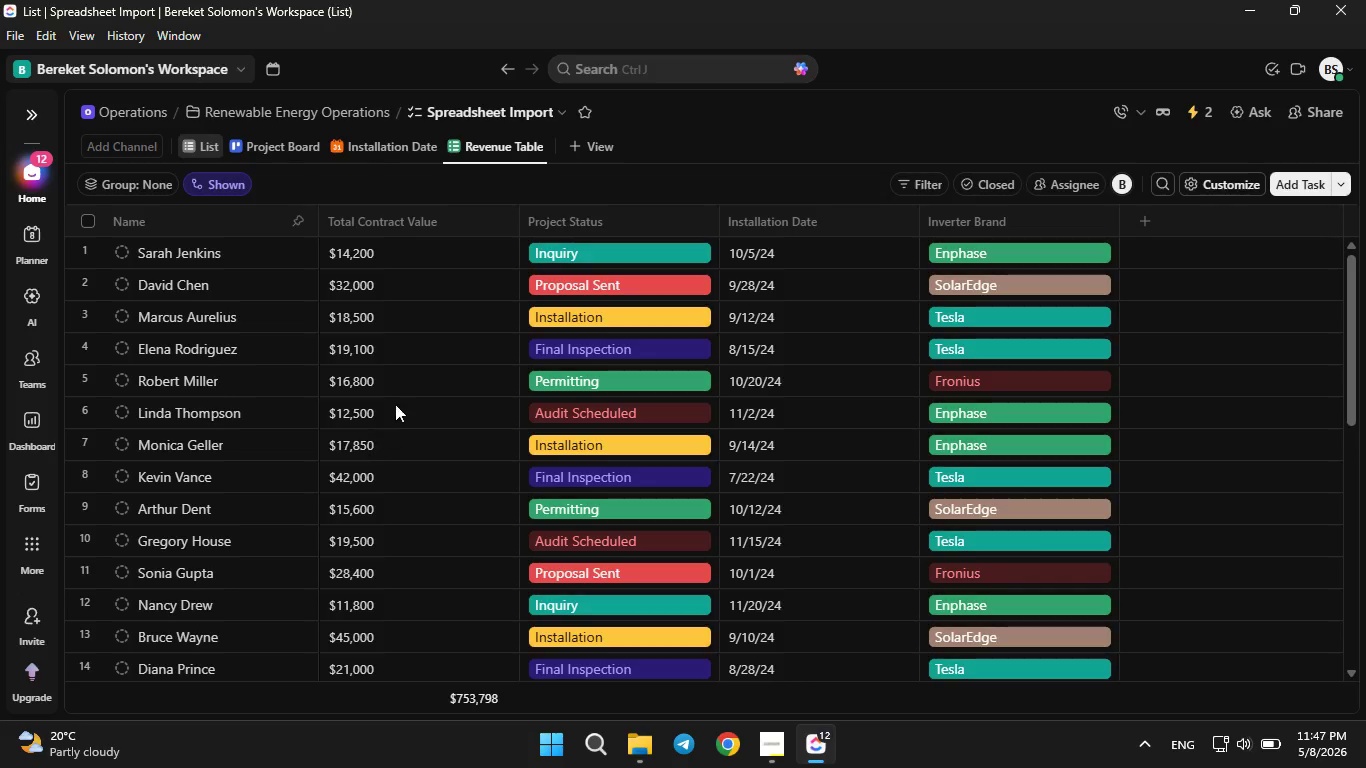 
scroll: coordinate [508, 402], scroll_direction: down, amount: 20.0
 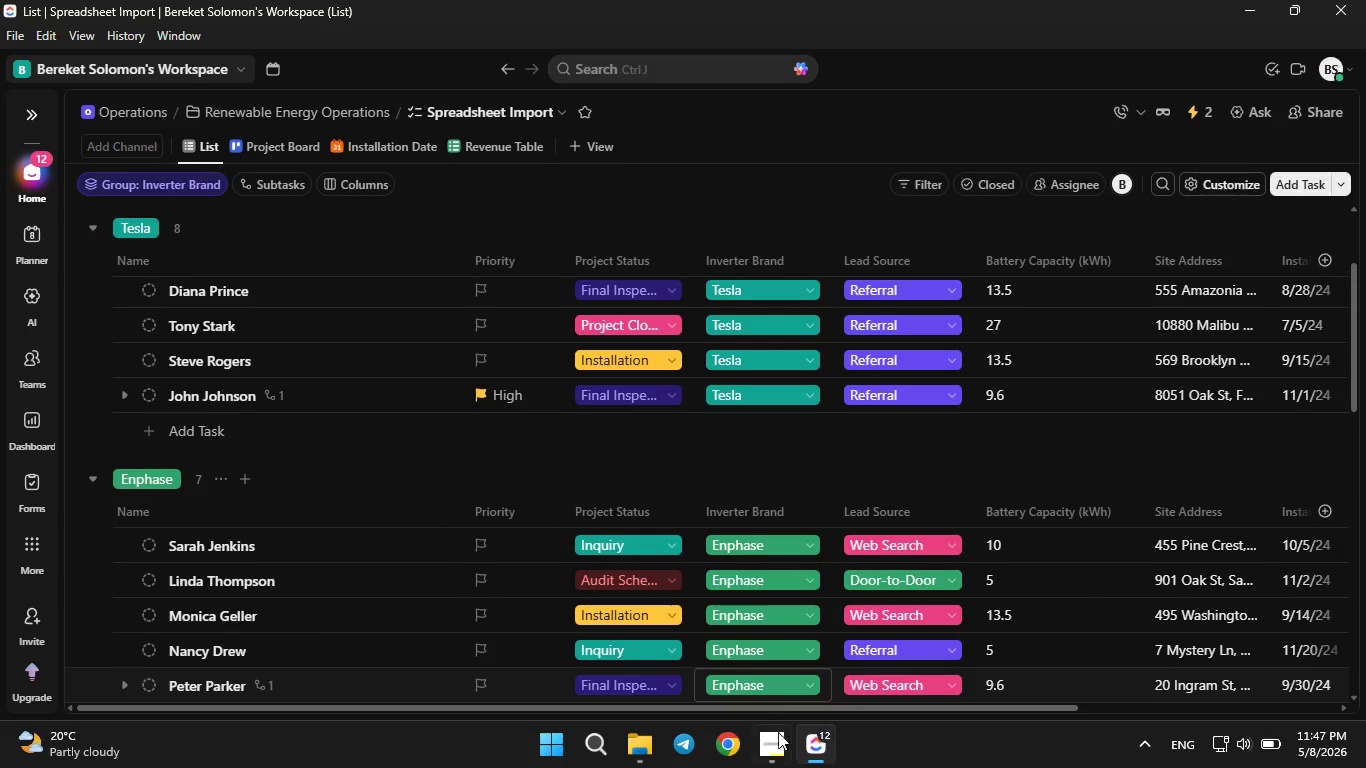 
left_click([775, 750])